 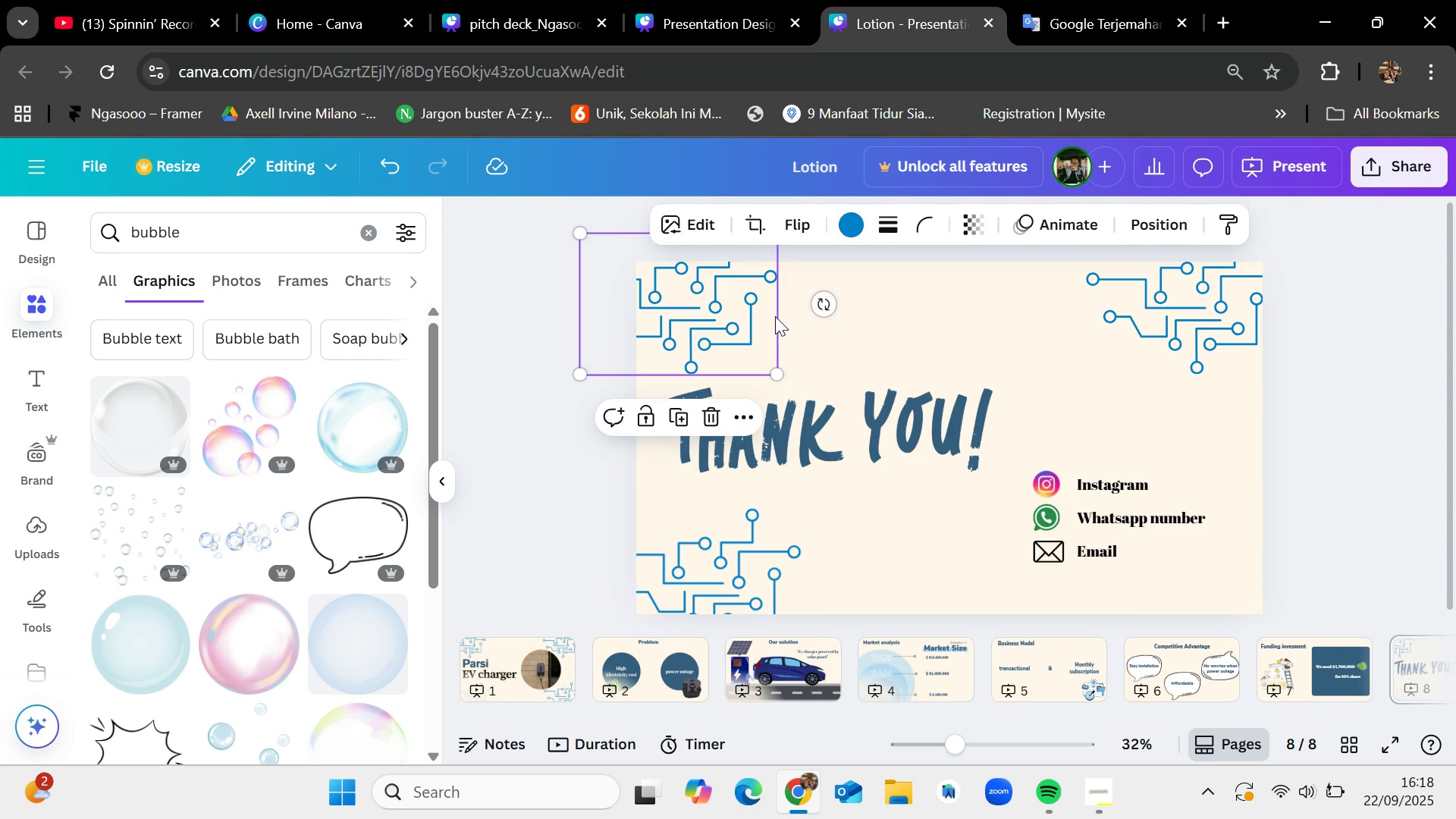 
left_click([915, 325])
 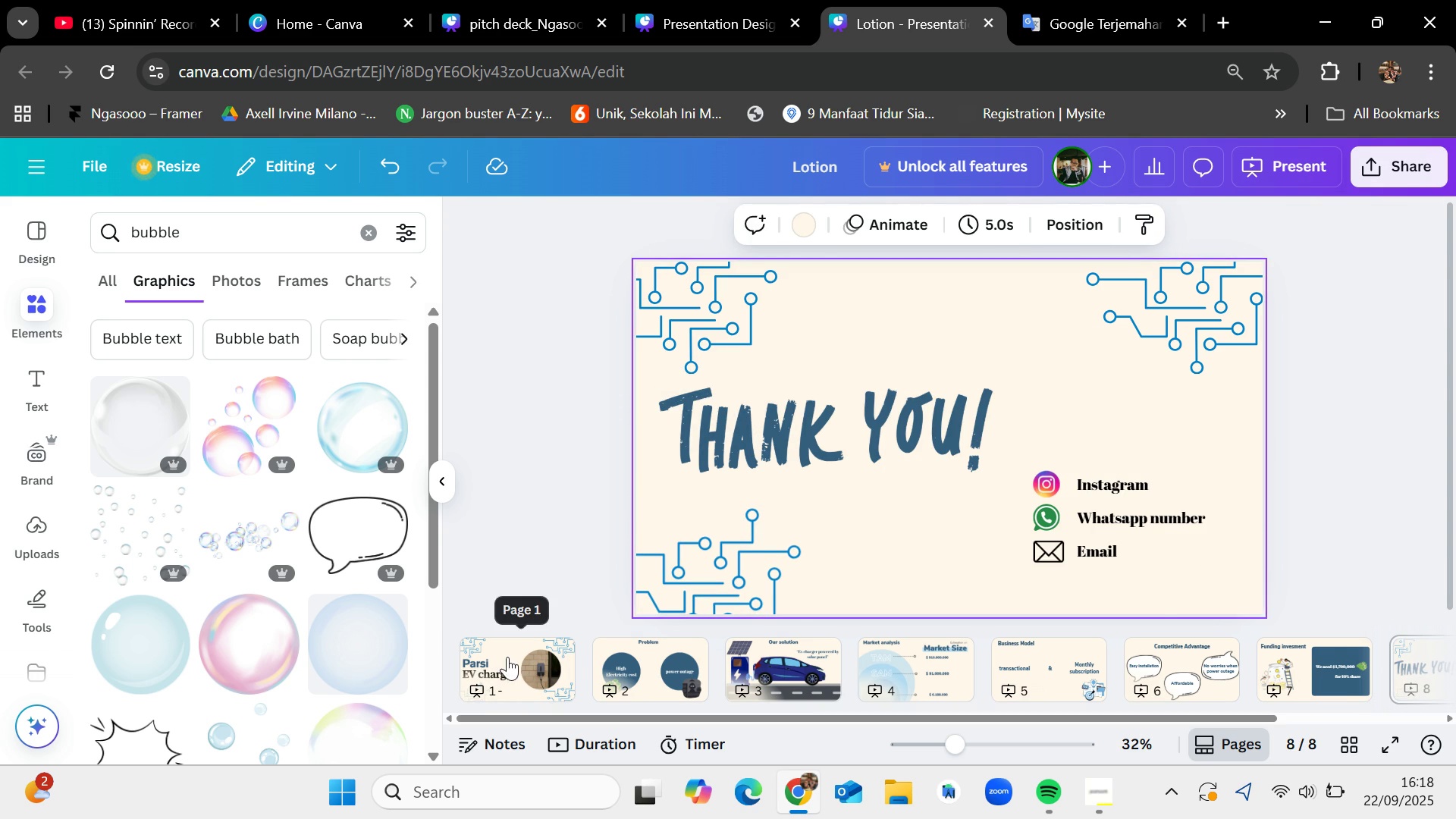 
left_click([708, 240])
 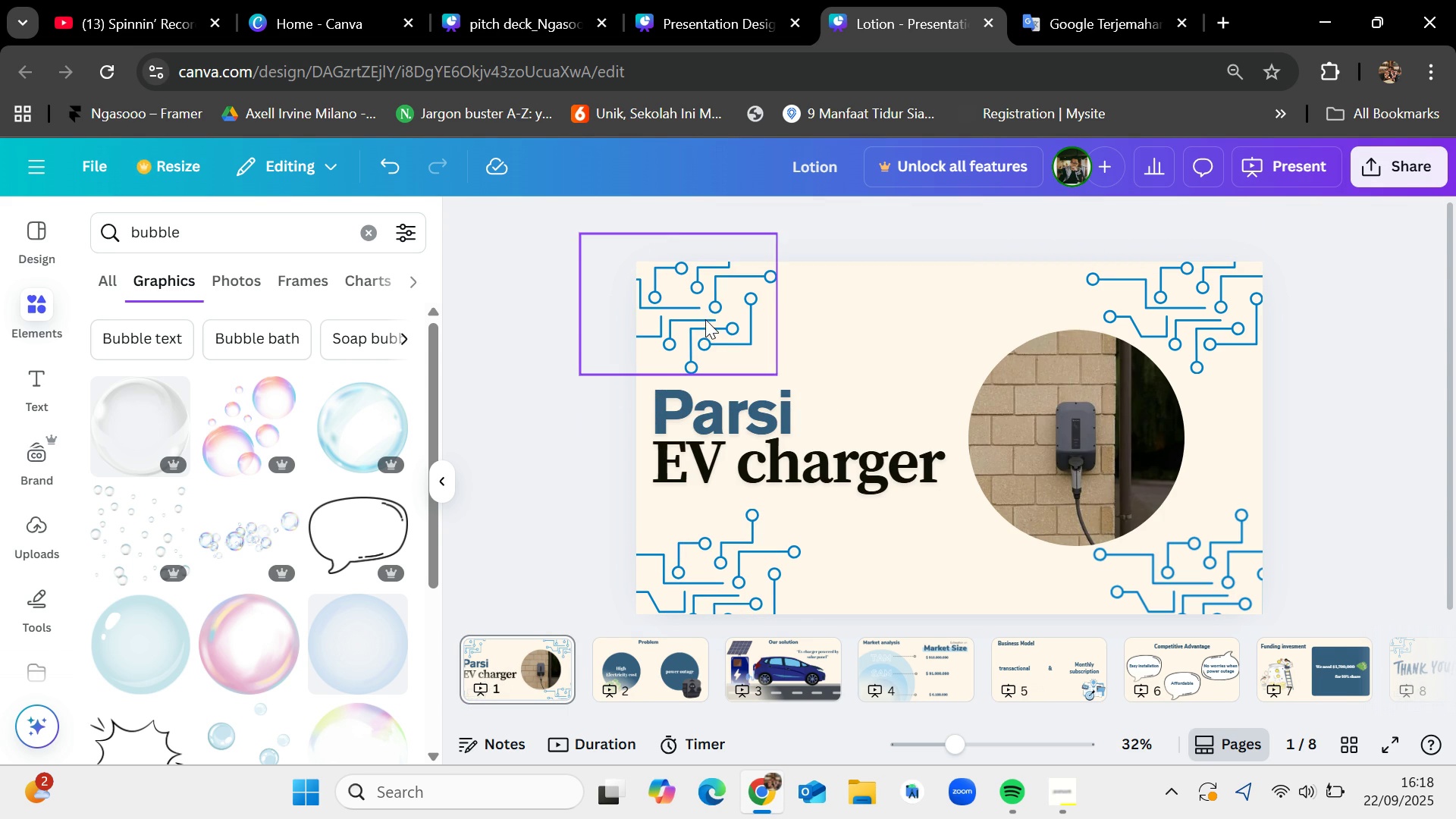 
left_click([705, 321])
 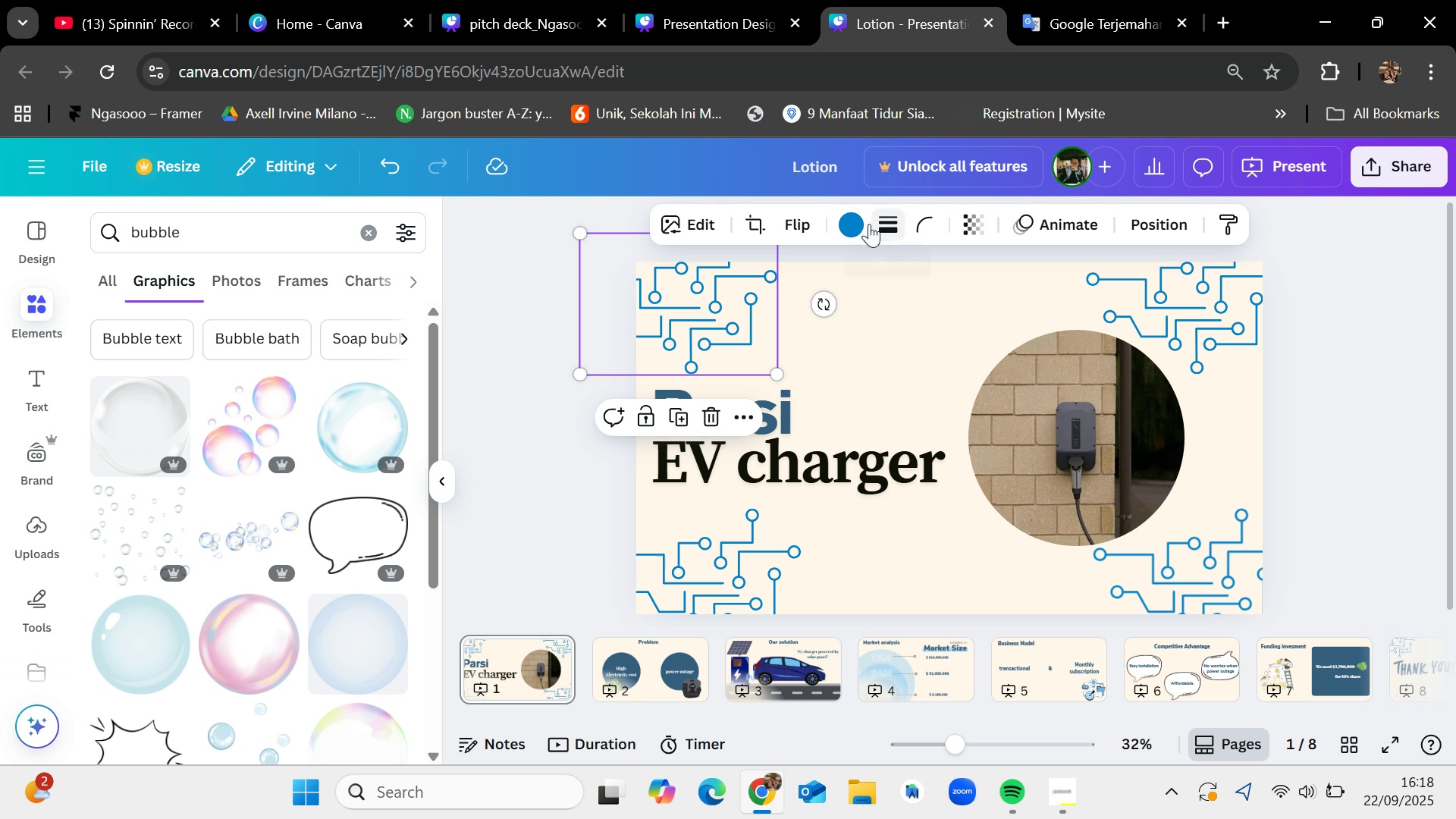 
left_click([859, 226])
 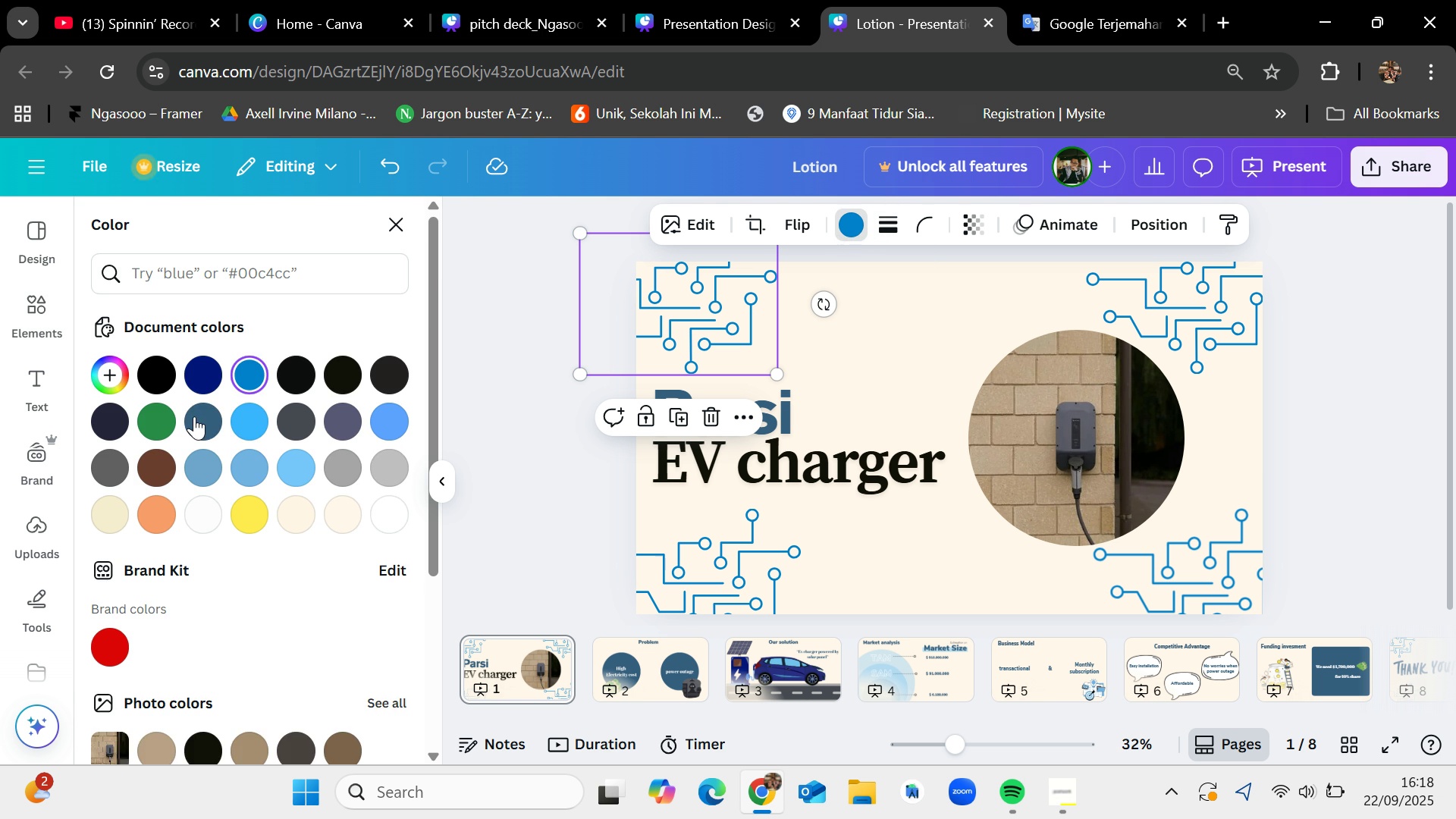 
left_click([194, 416])
 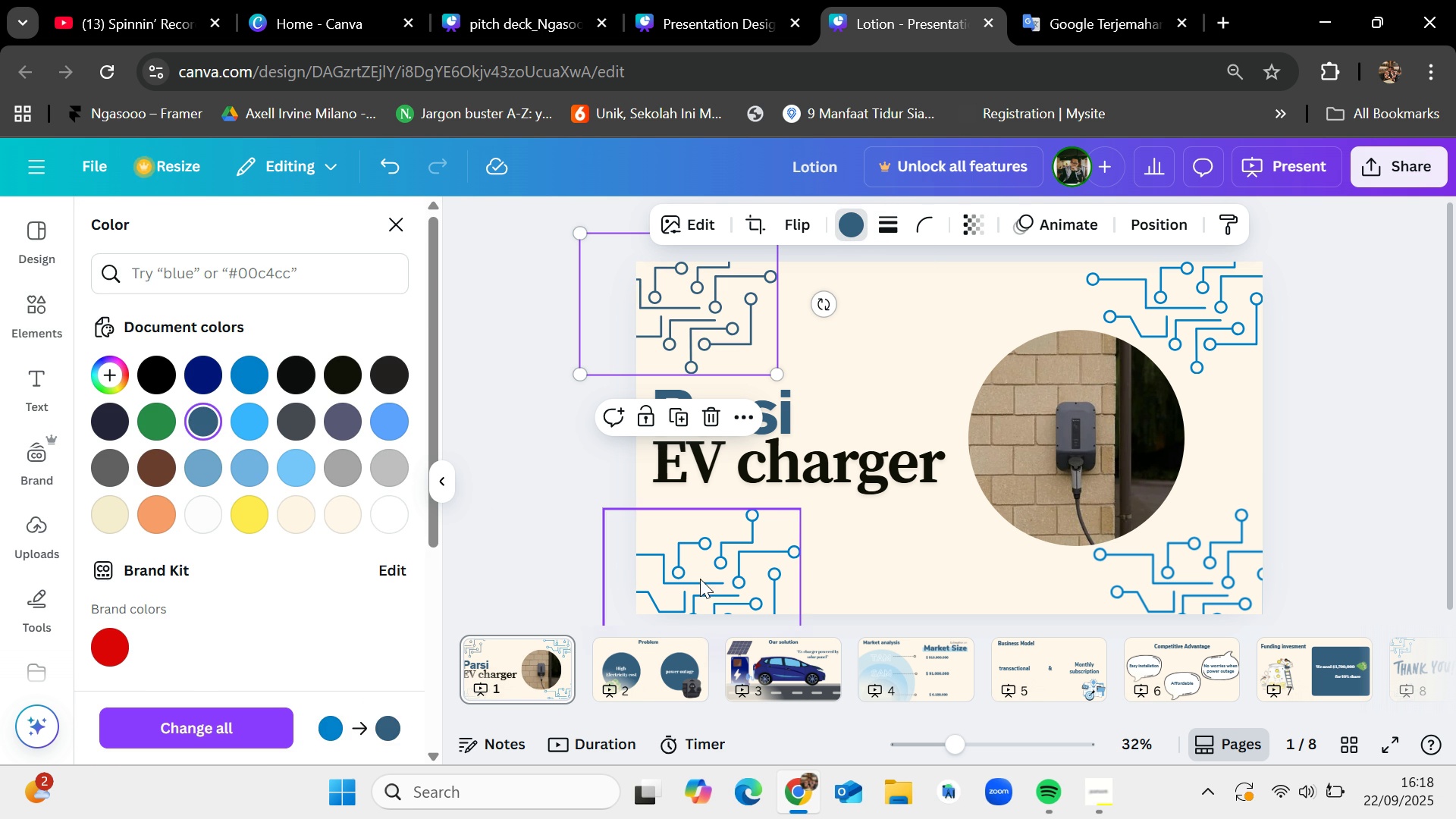 
left_click([701, 579])
 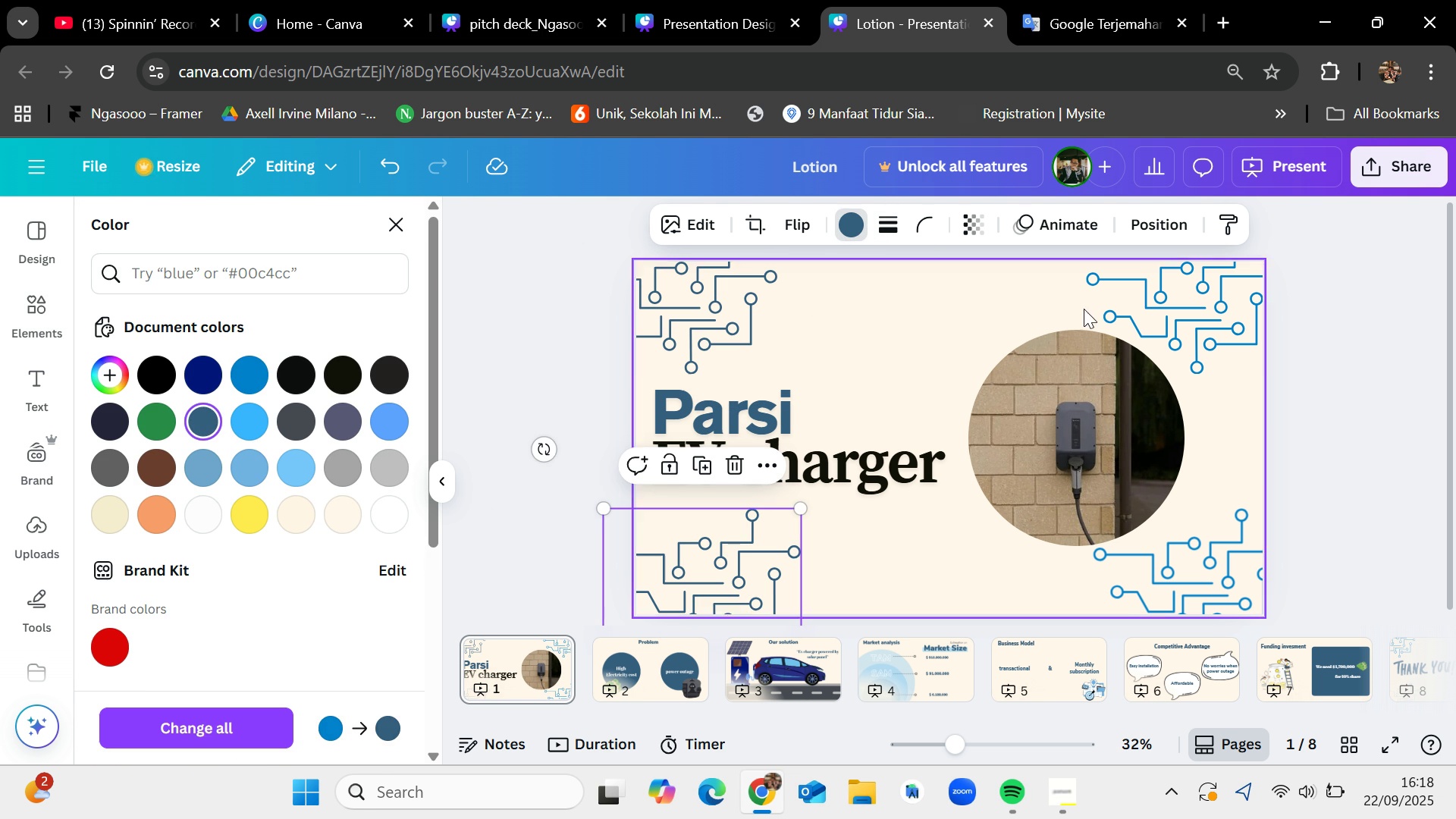 
left_click([211, 421])
 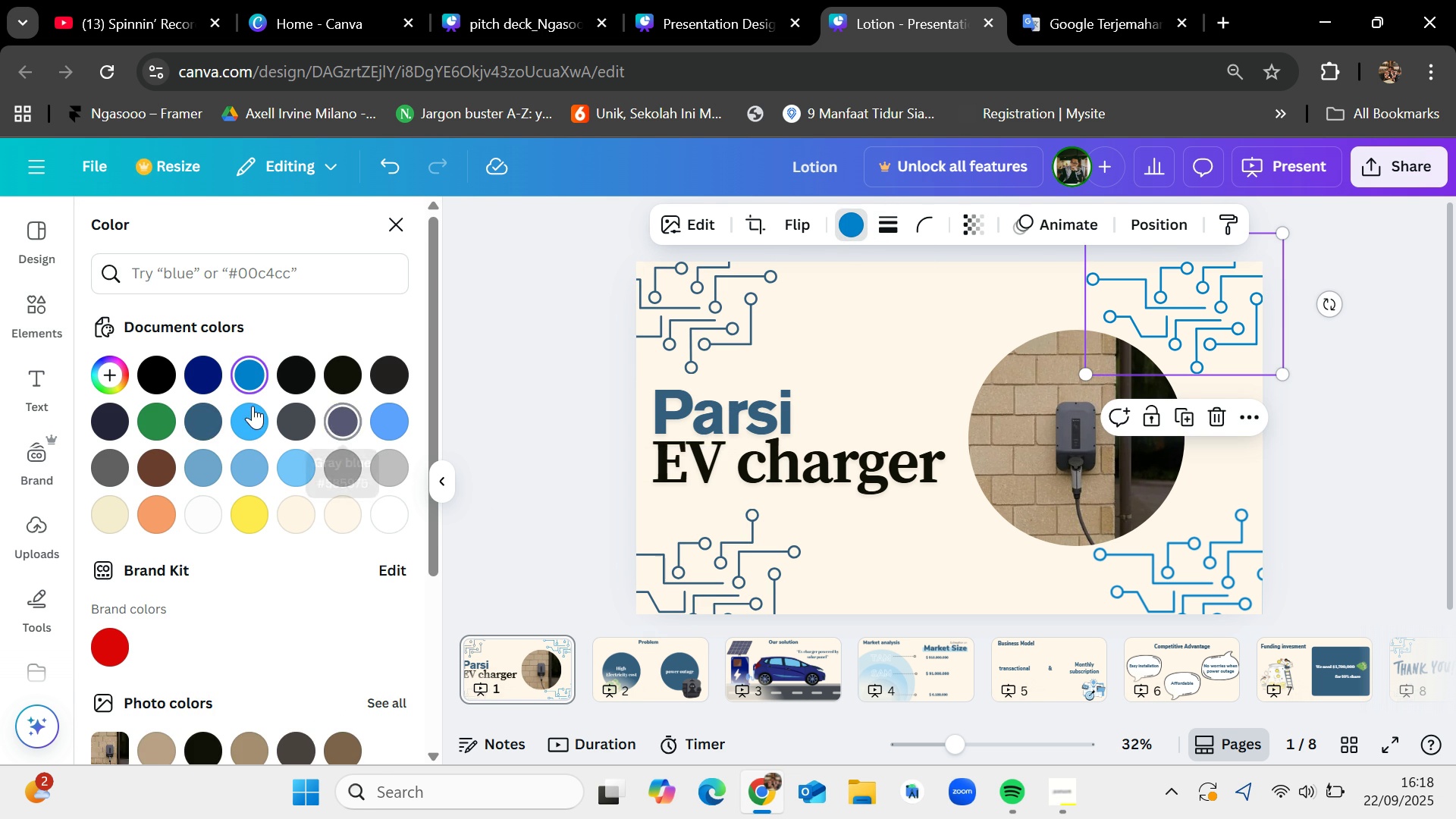 
left_click([201, 411])
 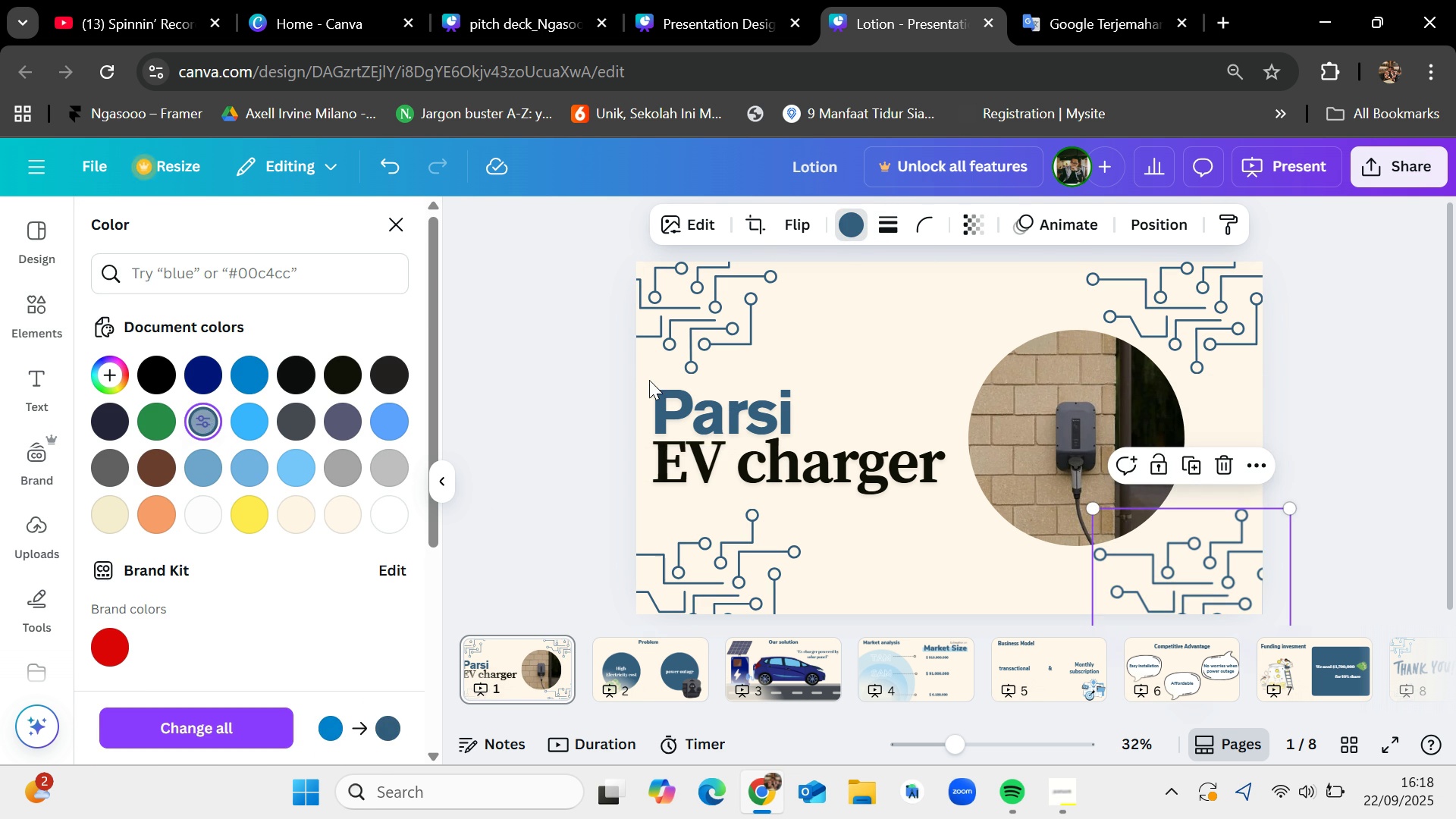 
left_click([897, 309])
 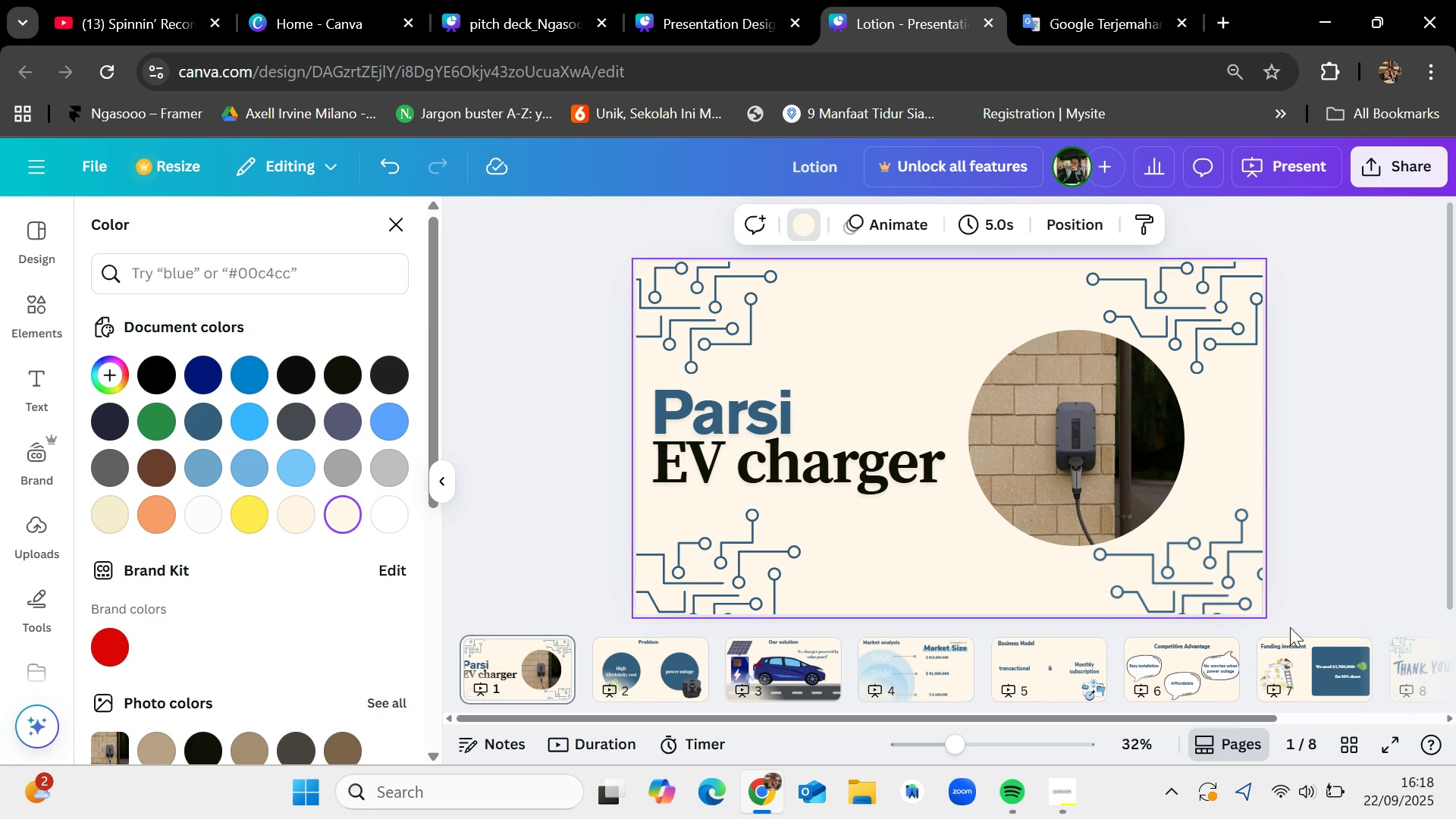 
left_click([1417, 660])
 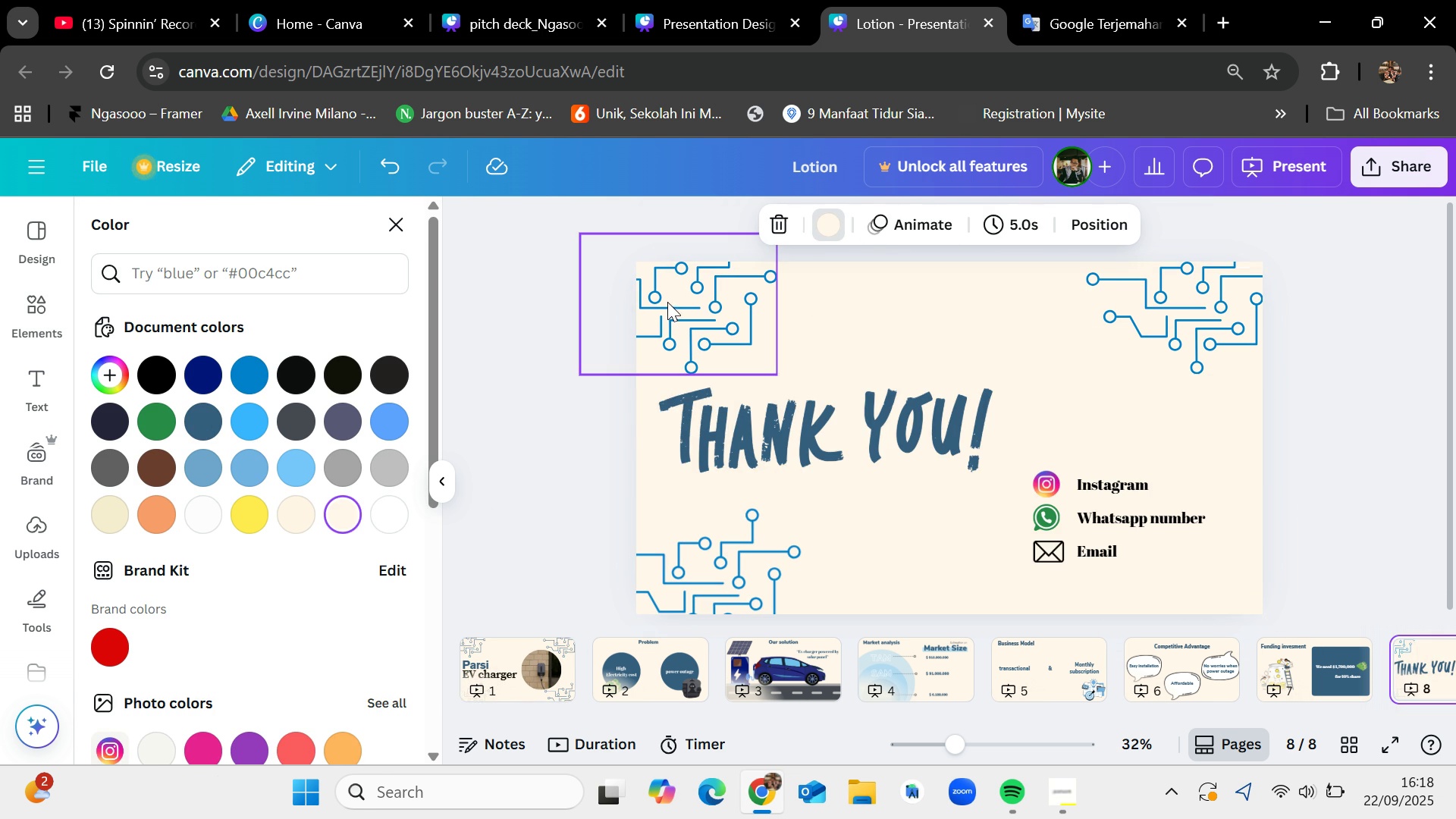 
left_click([676, 300])
 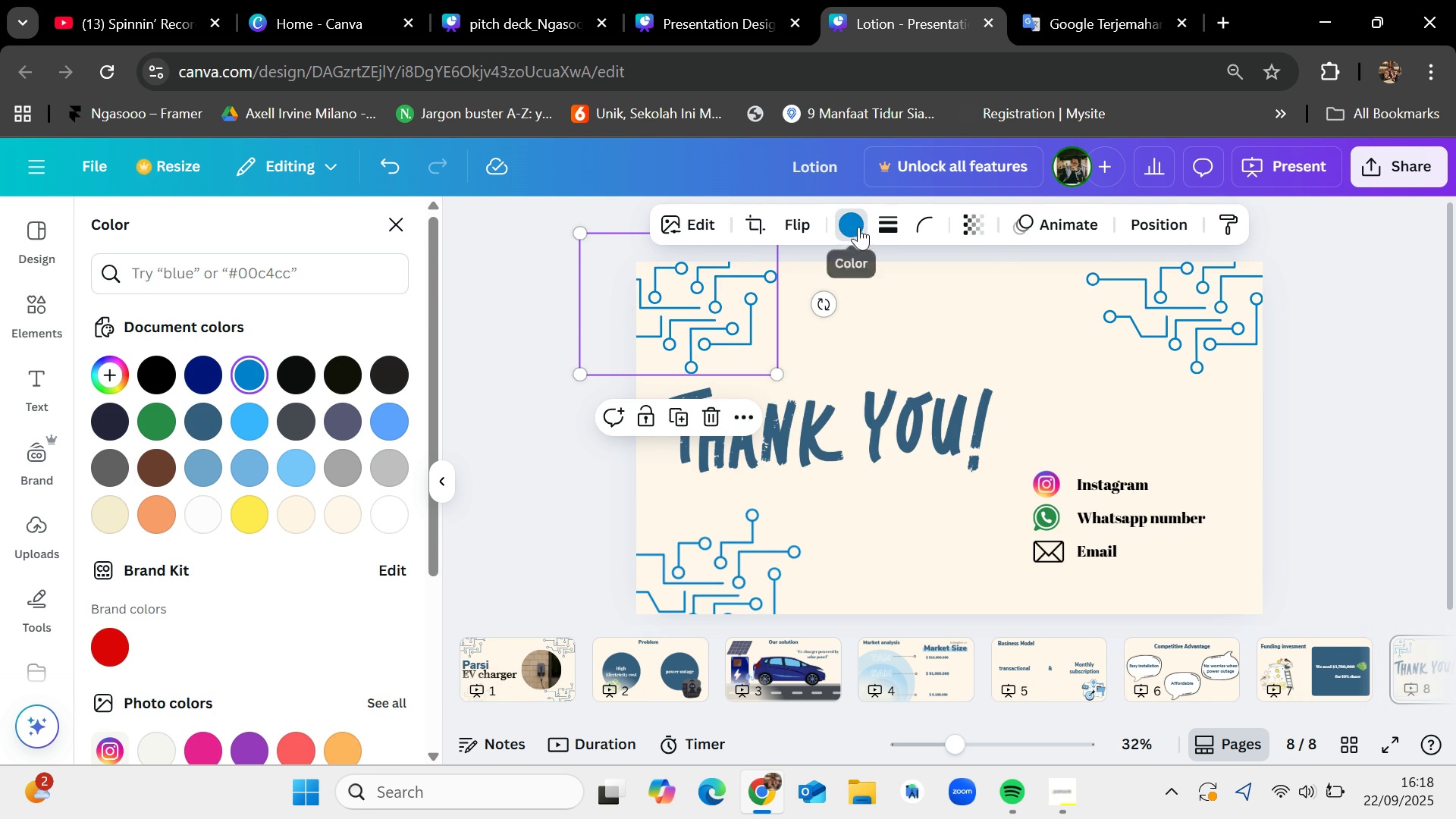 
left_click([858, 224])
 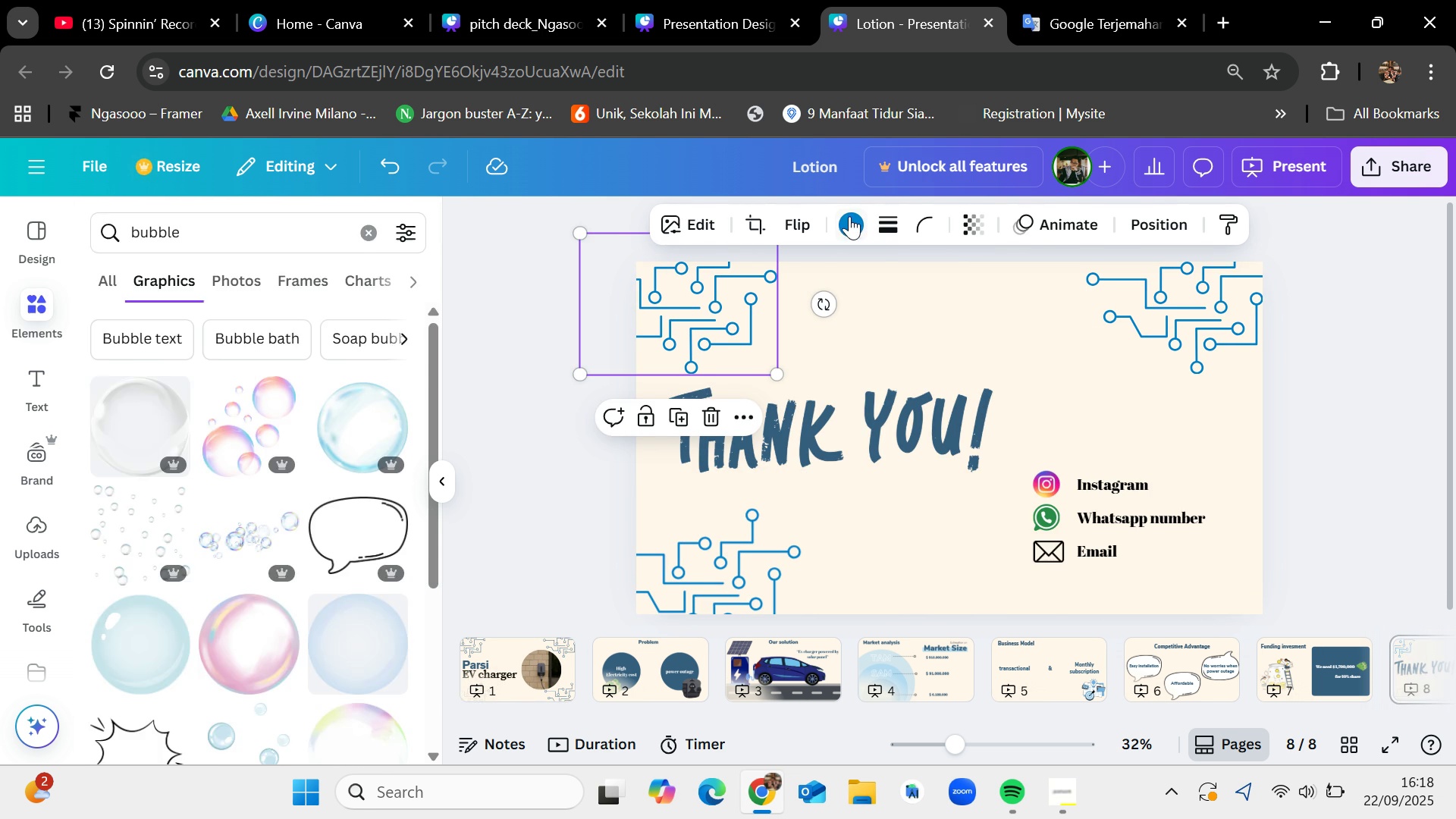 
left_click([848, 218])
 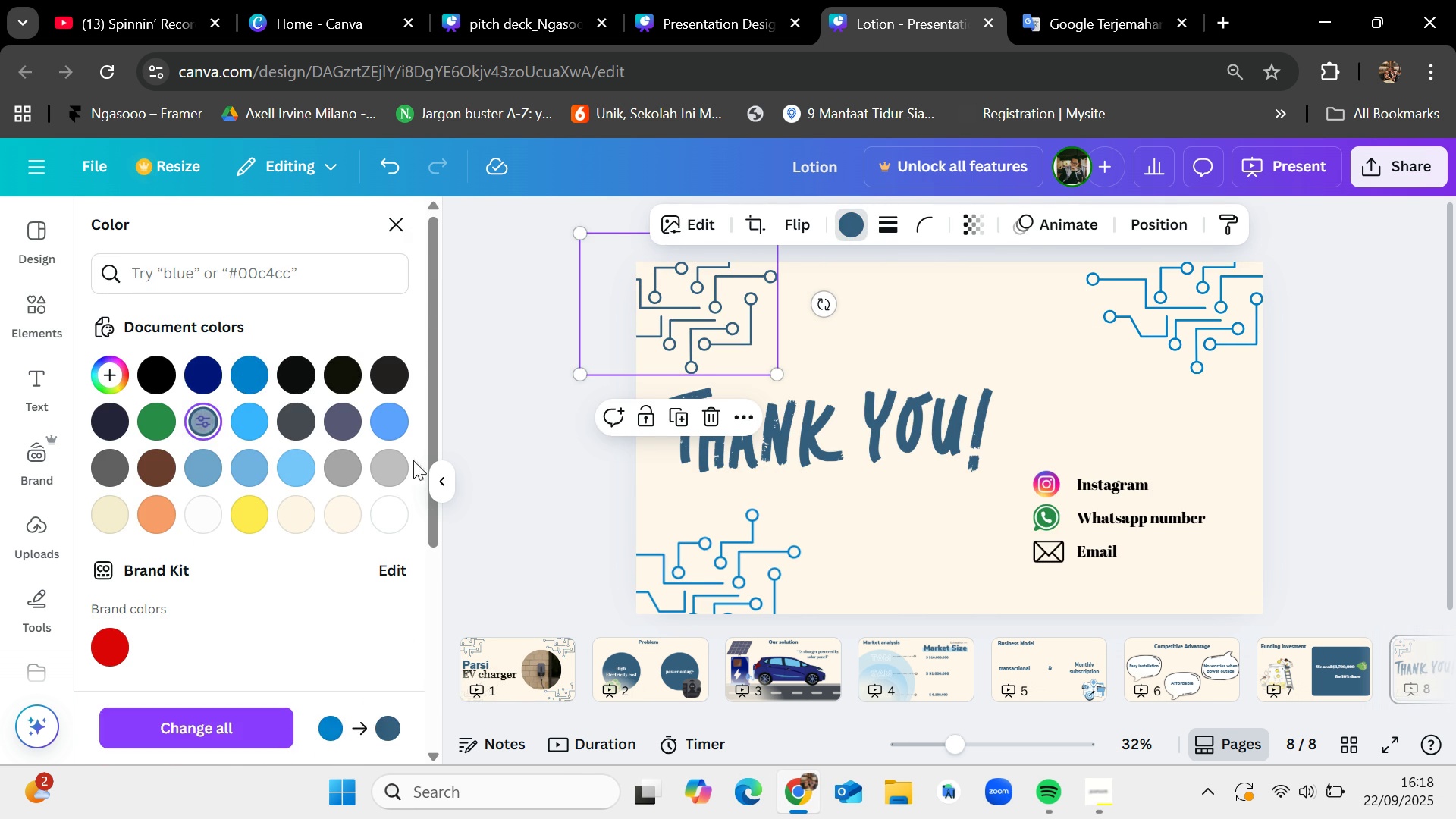 
left_click([686, 580])
 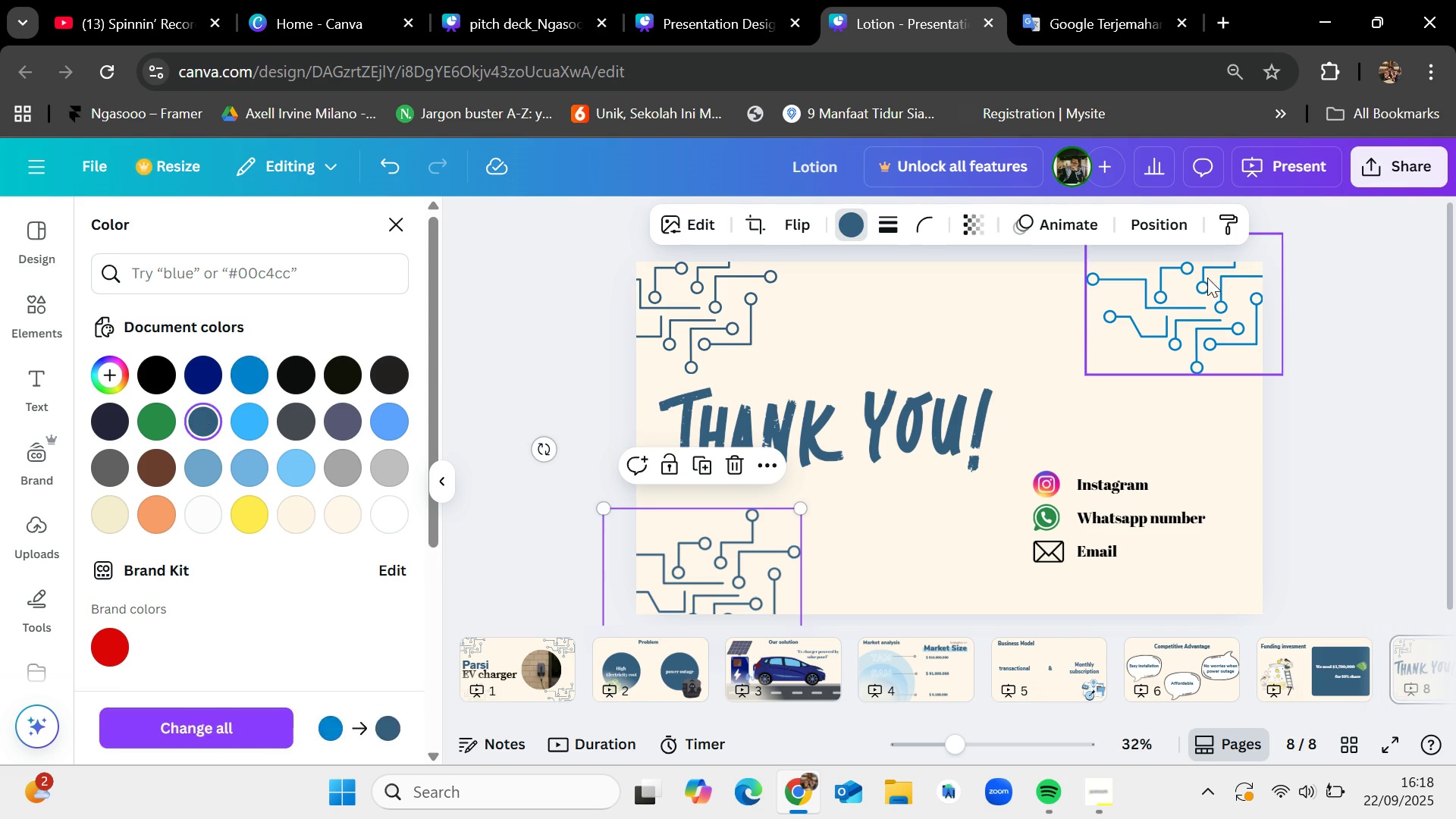 
left_click([1198, 290])
 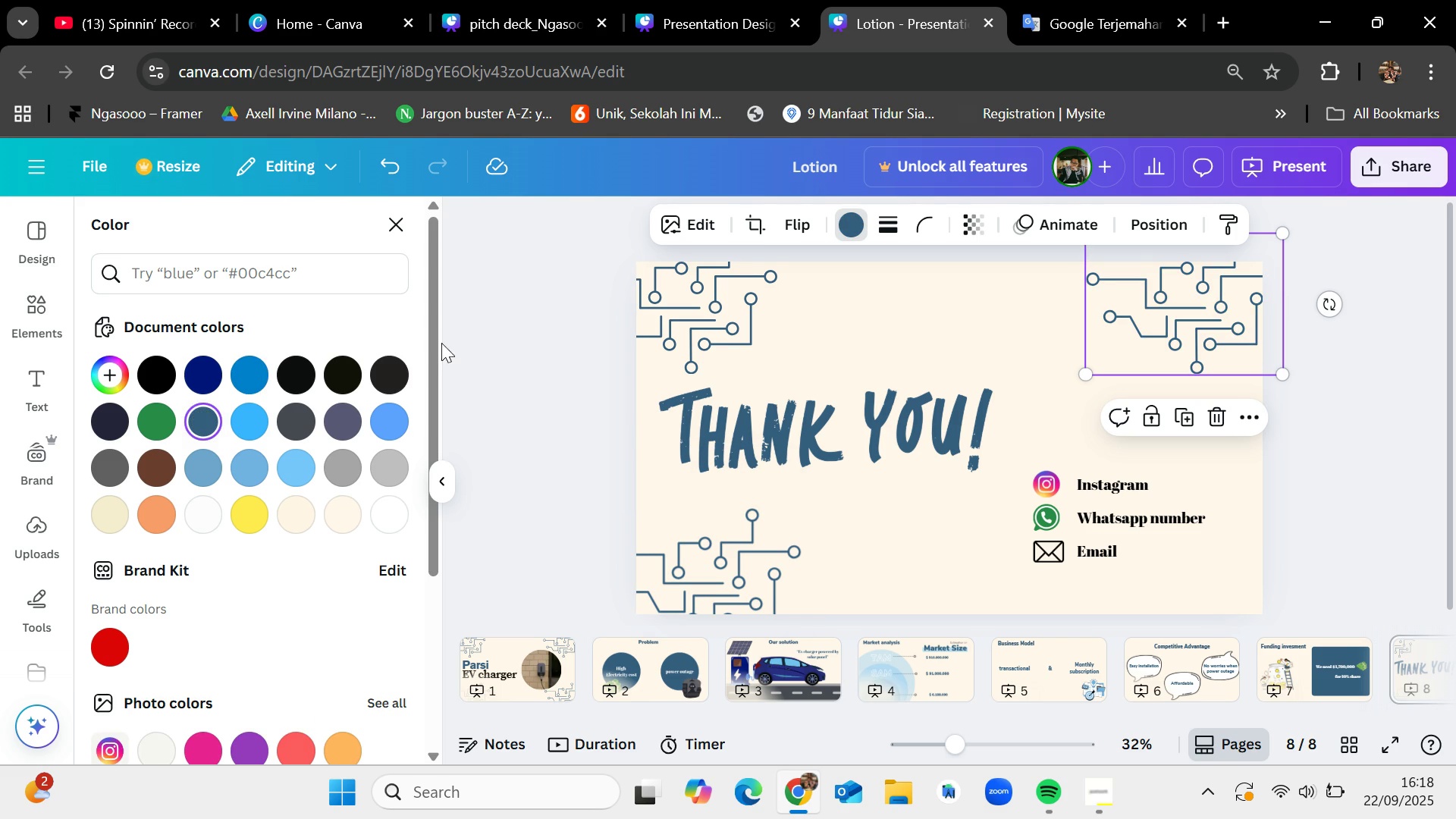 
left_click([510, 311])
 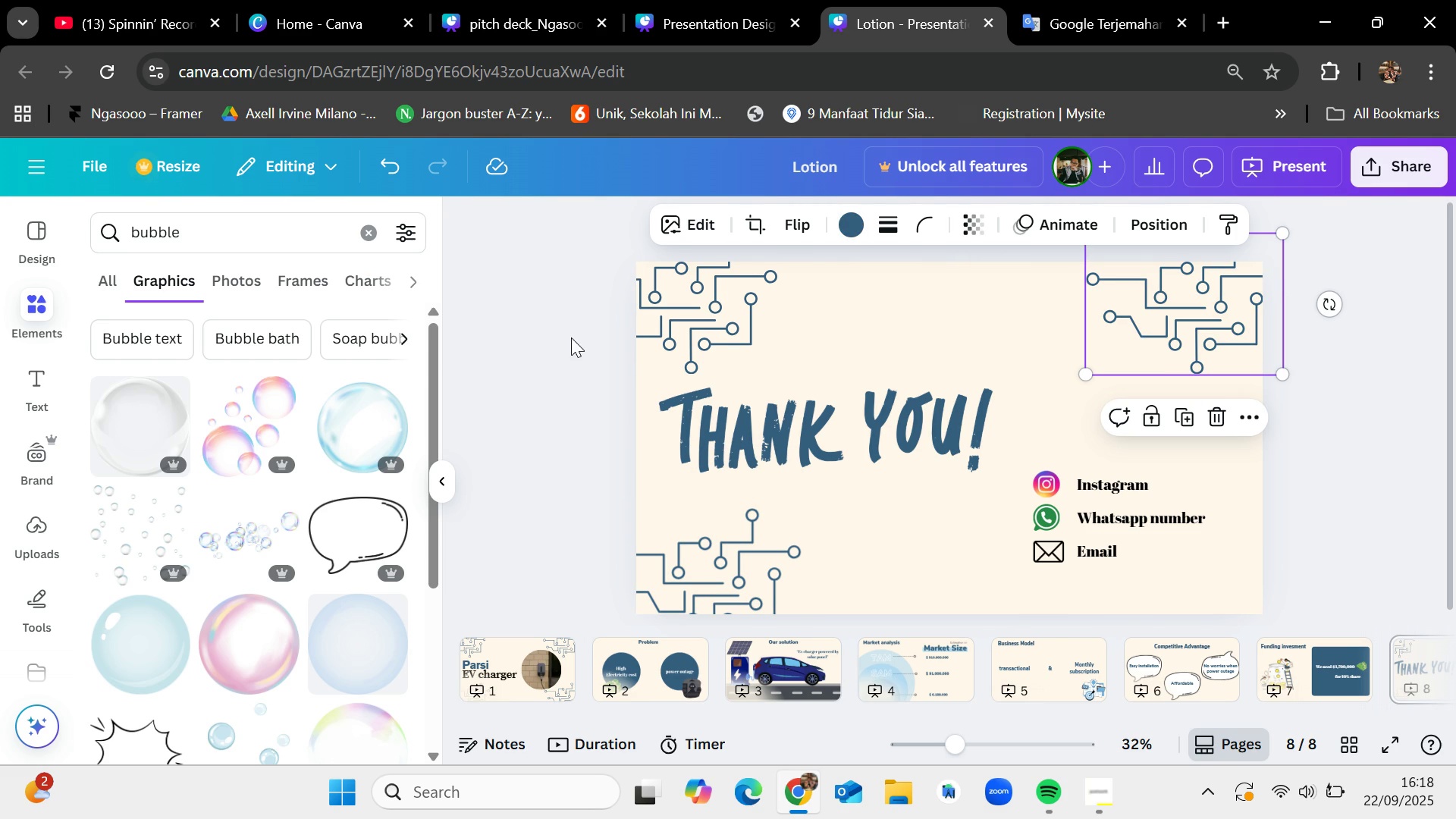 
left_click([571, 337])
 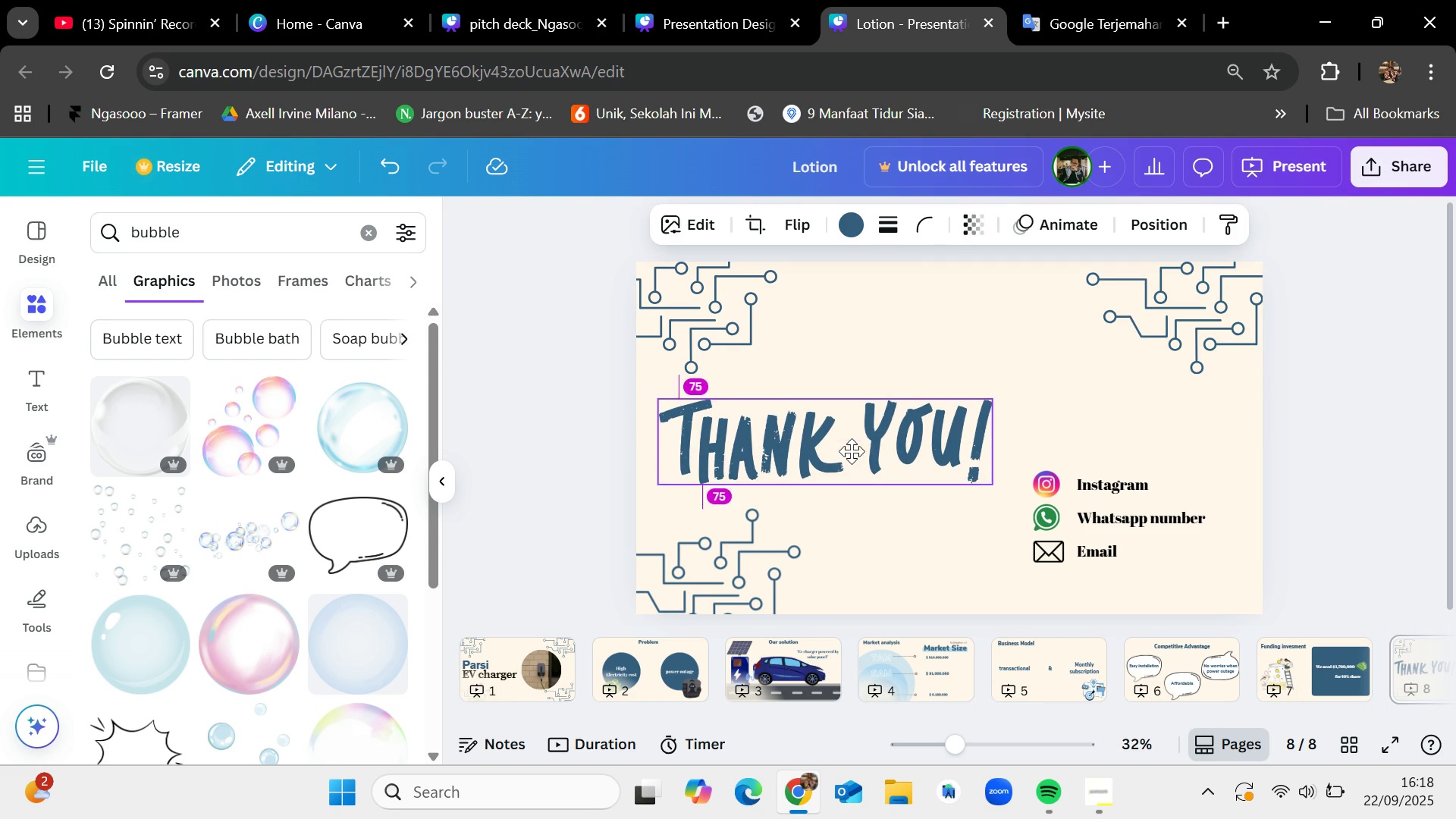 
left_click([541, 425])
 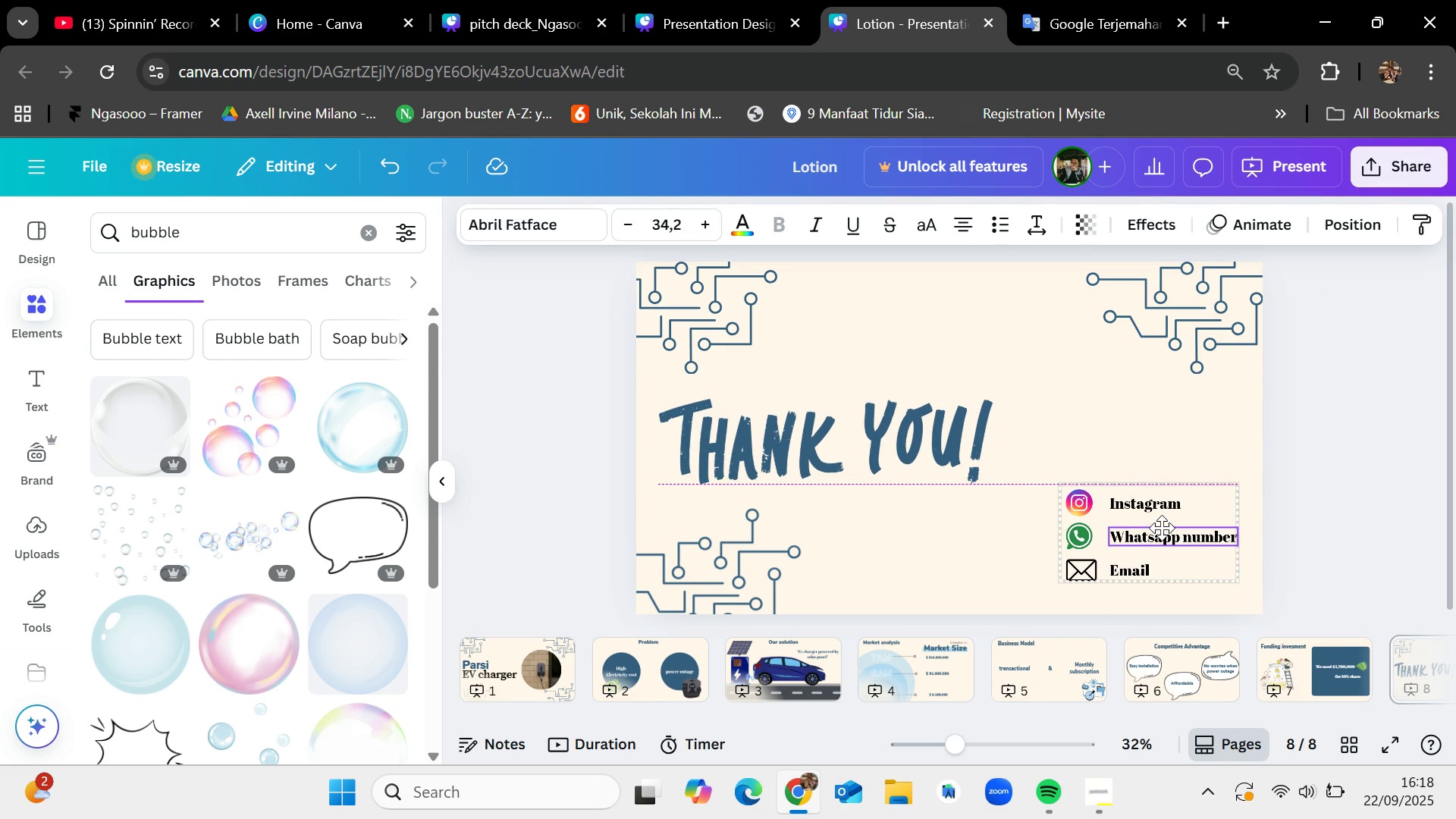 
left_click([1375, 430])